 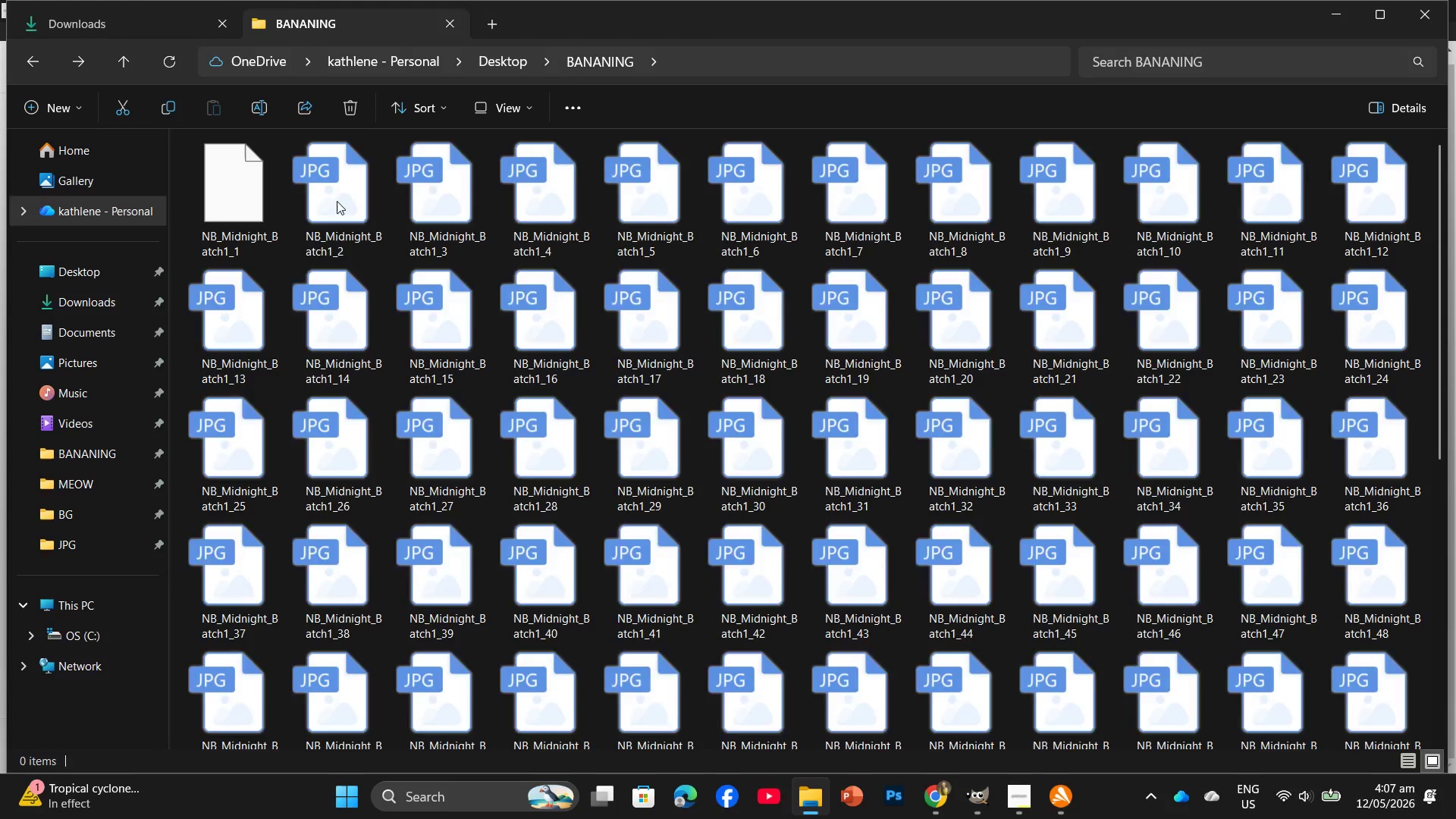 
left_click([20, 51])
 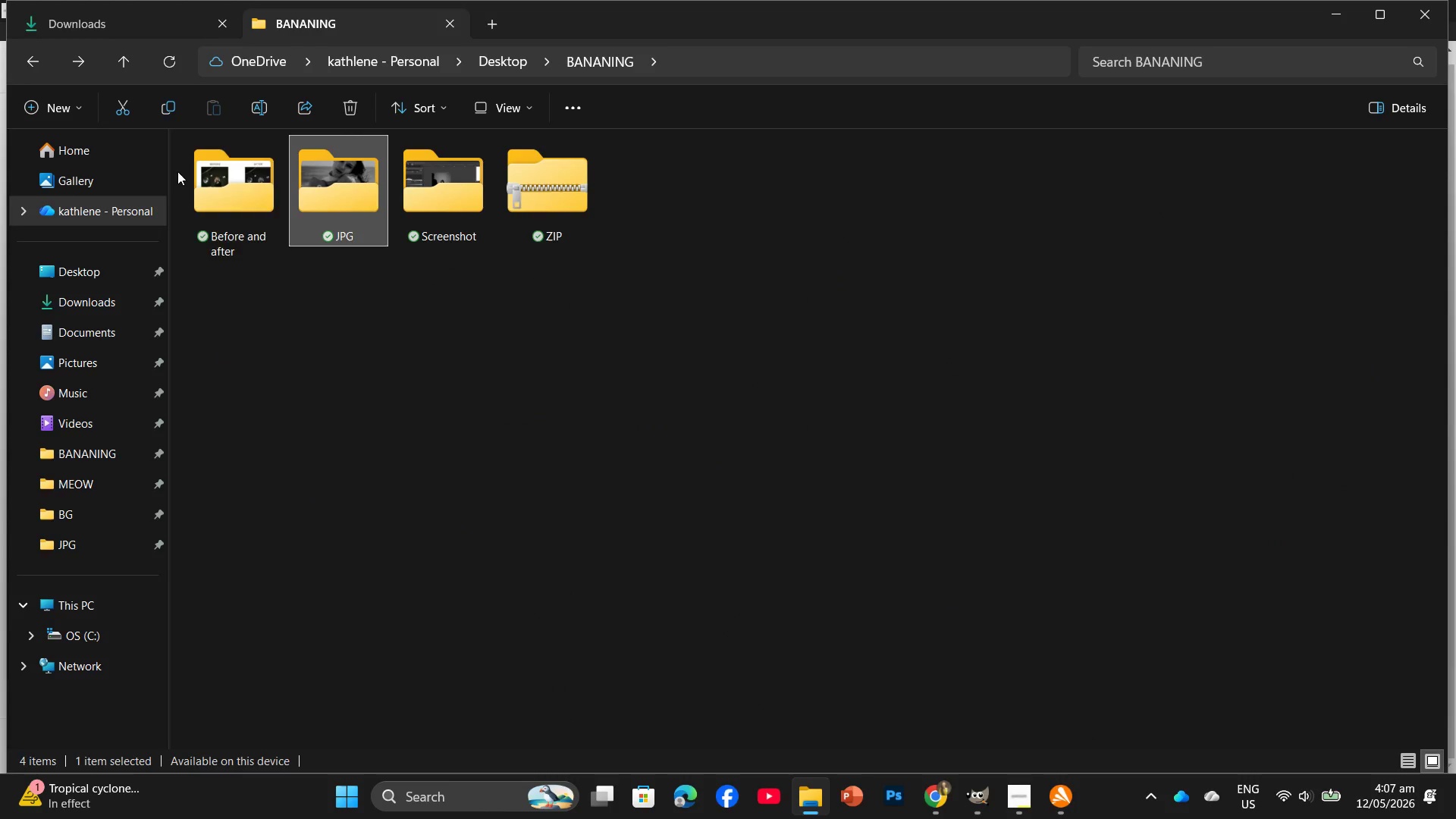 
double_click([213, 173])
 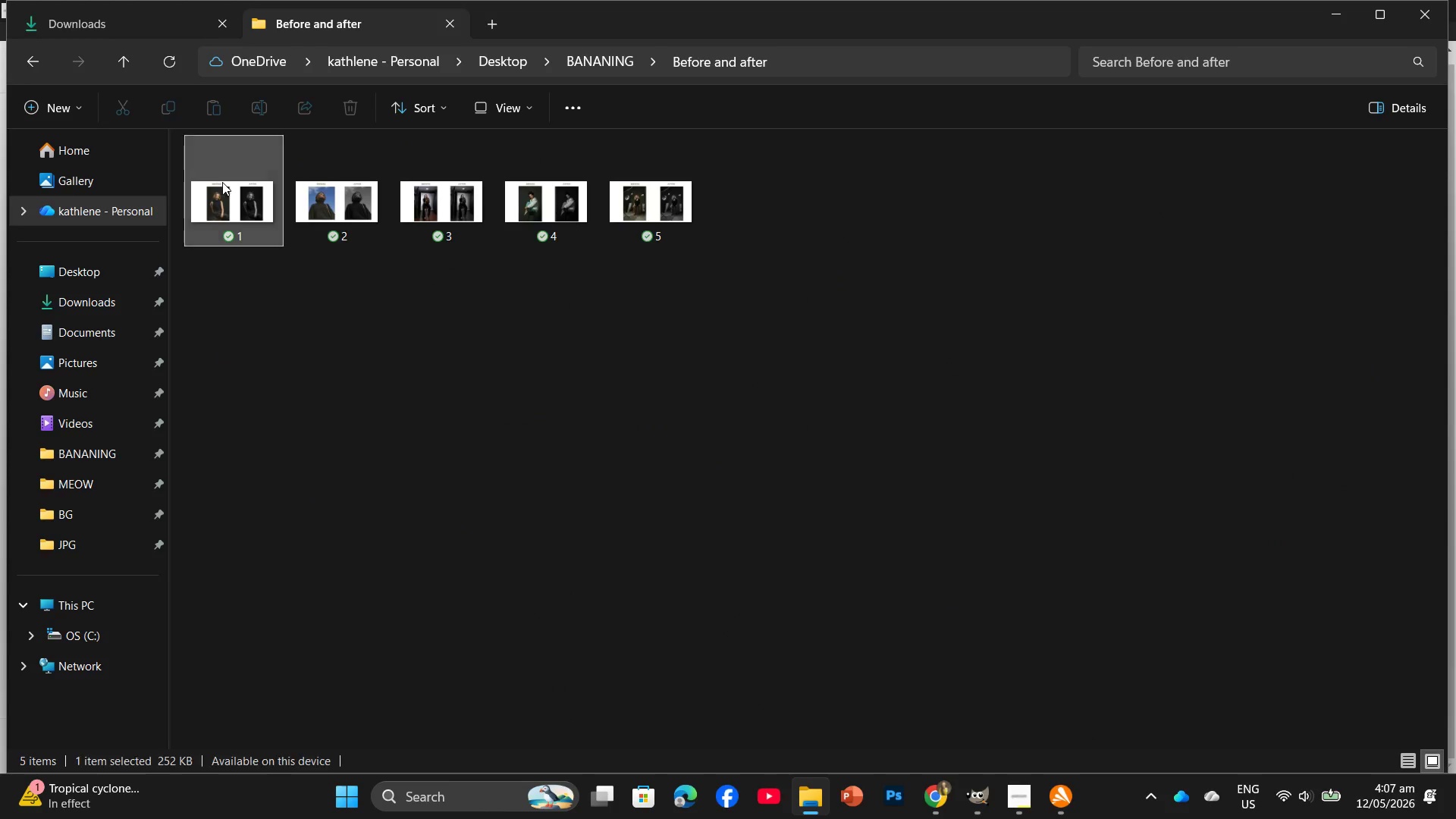 
double_click([224, 183])
 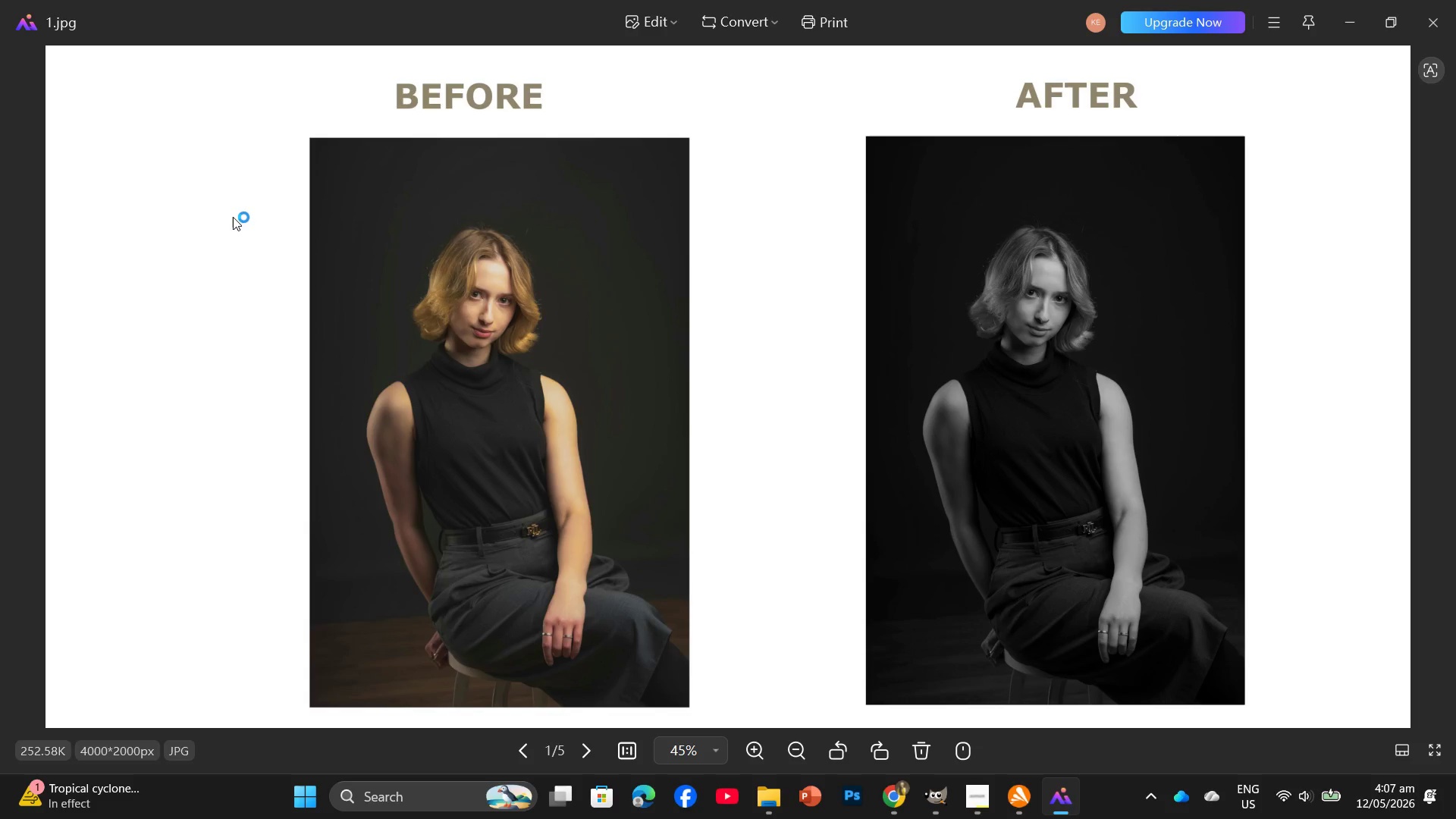 
wait(5.02)
 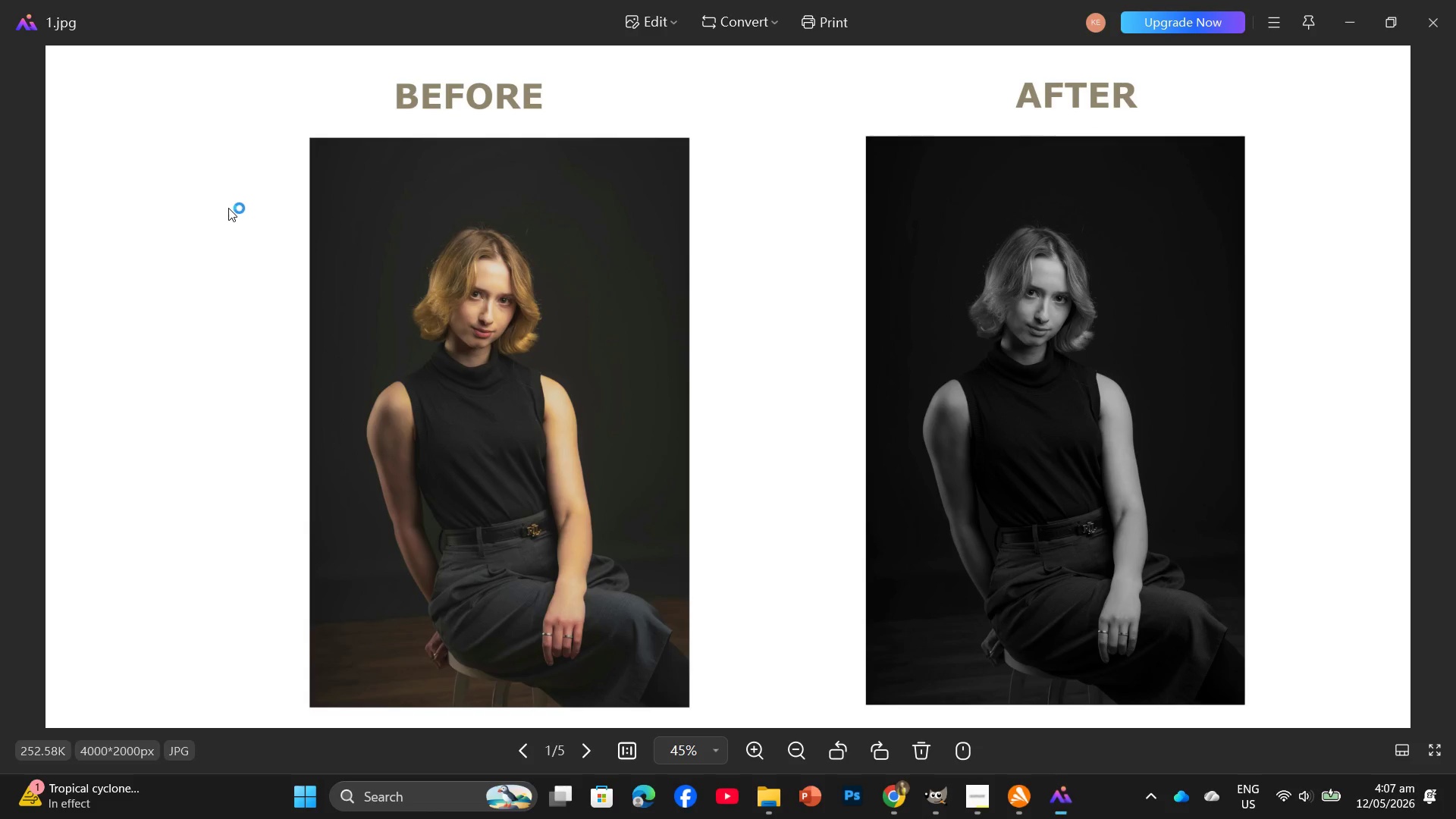 
key(ArrowRight)
 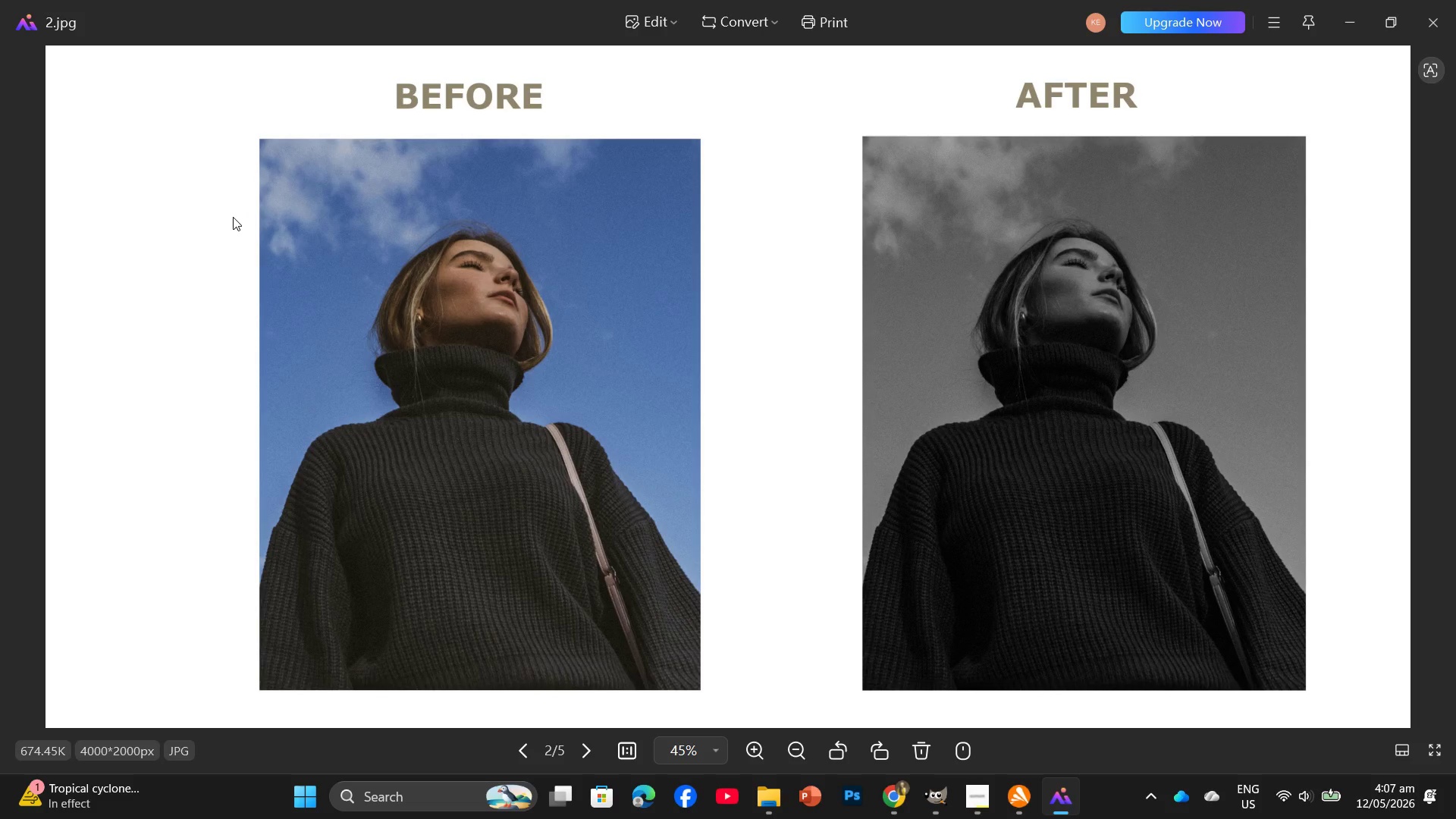 
key(ArrowRight)
 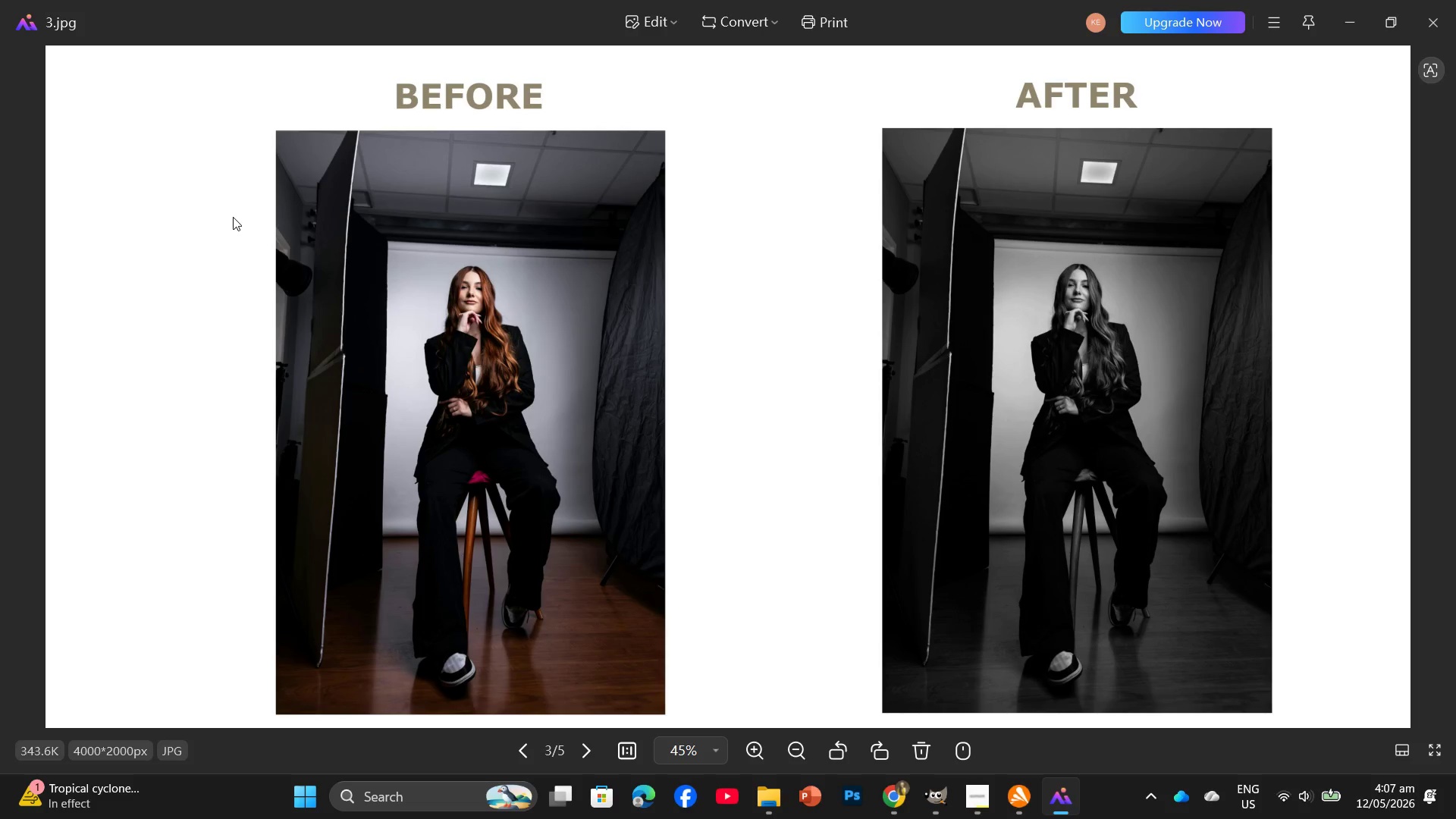 
key(ArrowRight)
 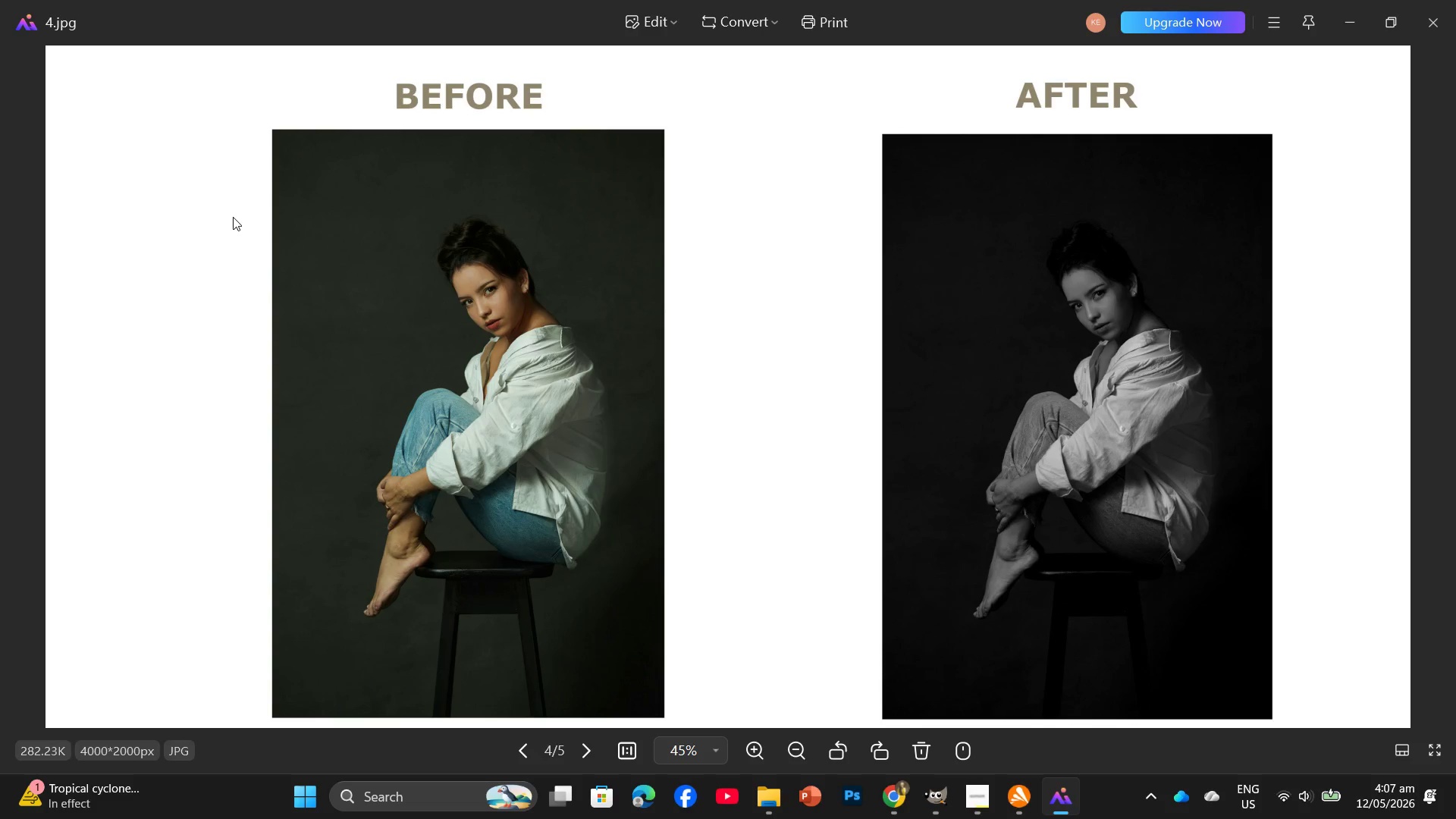 
key(ArrowRight)
 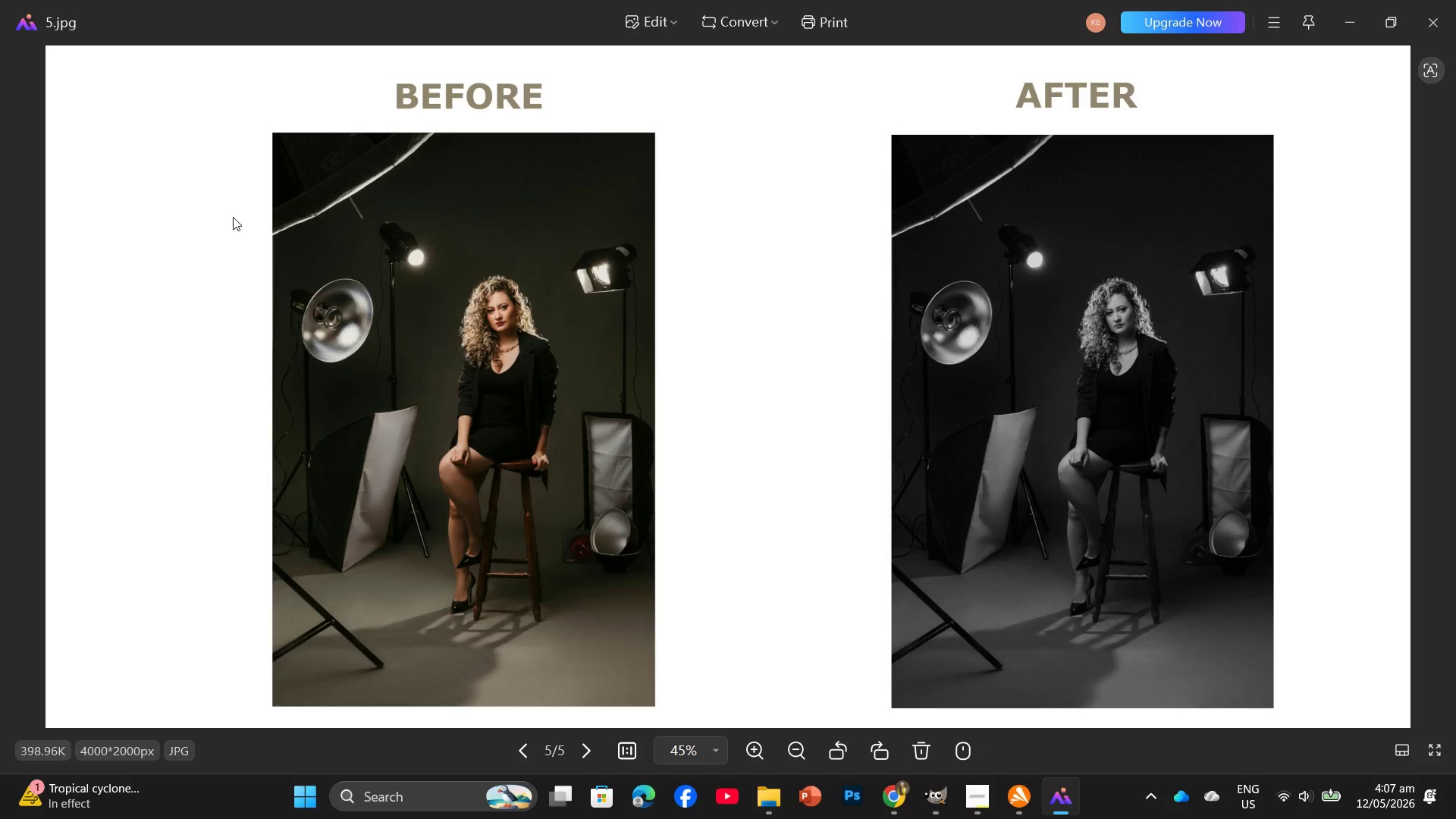 
key(ArrowLeft)
 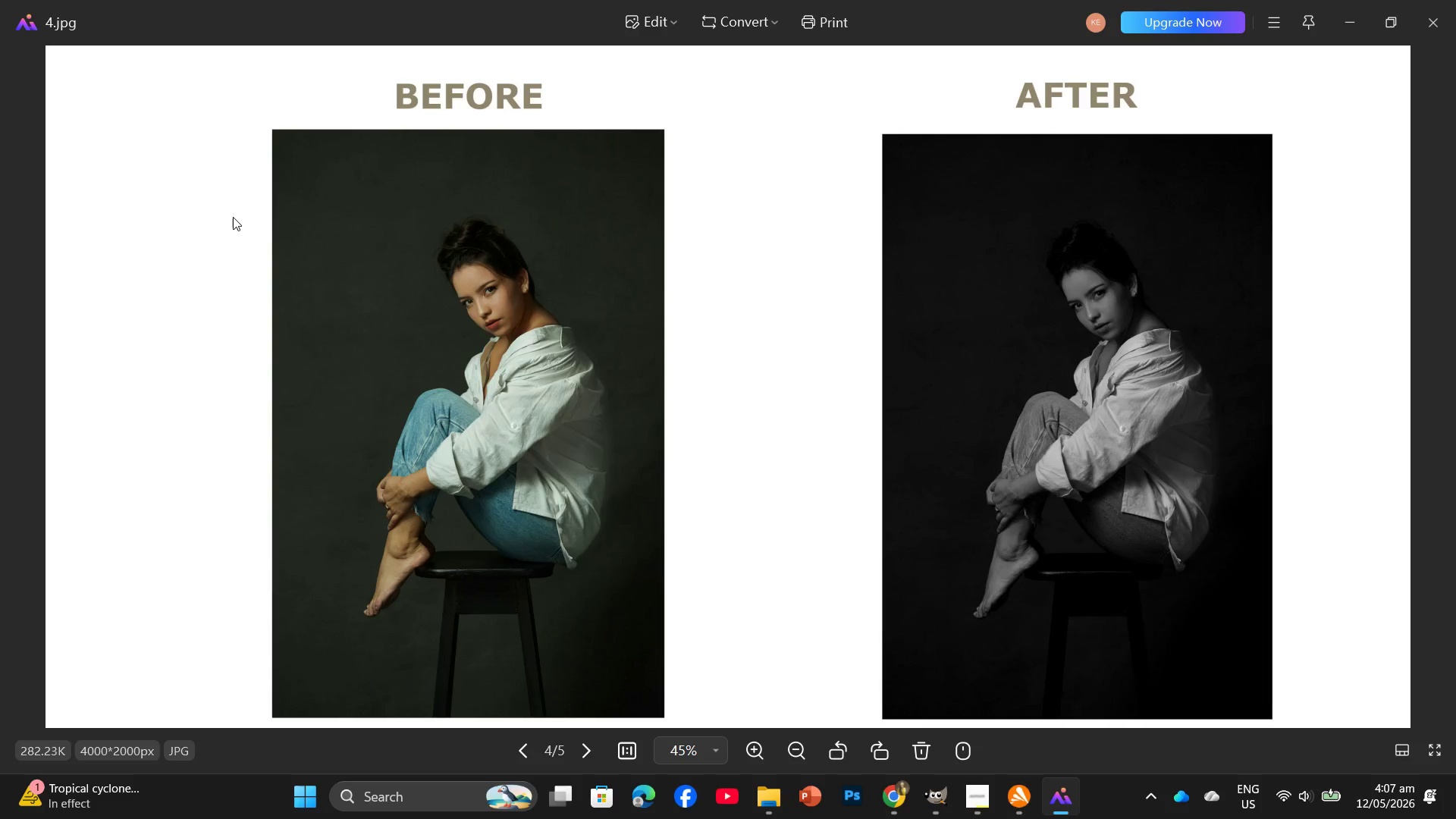 
key(ArrowLeft)
 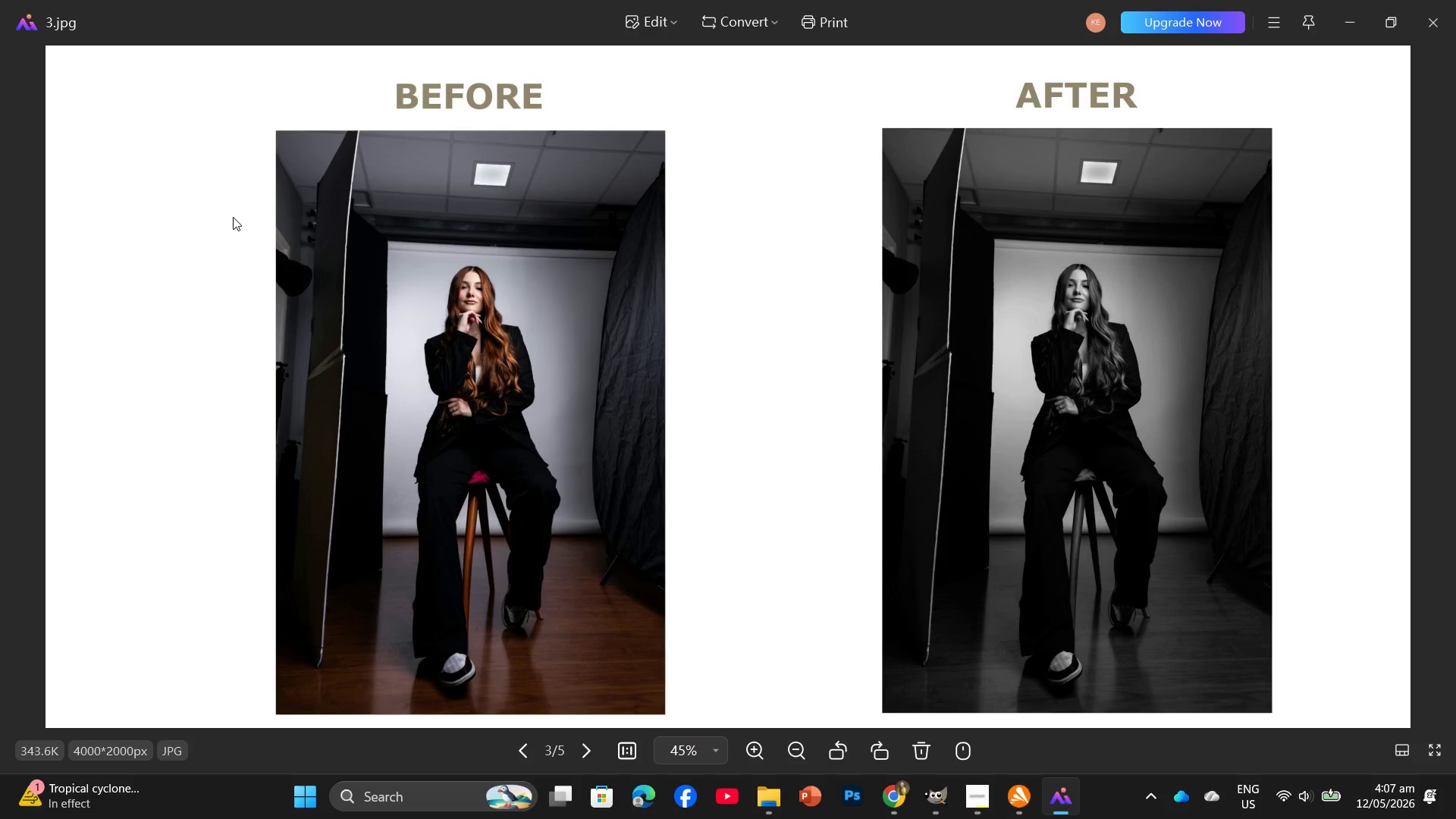 
key(ArrowLeft)
 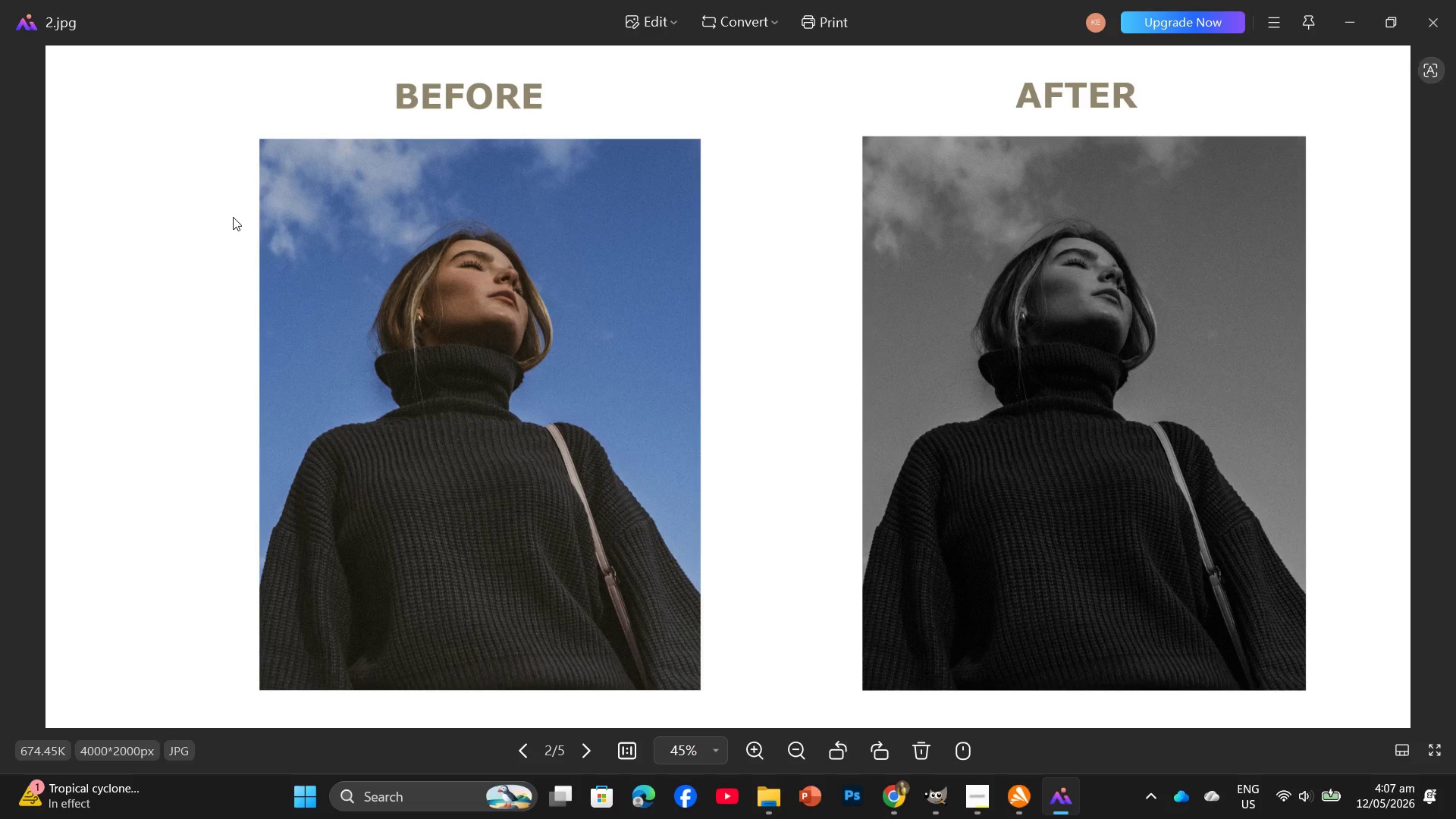 
key(ArrowLeft)
 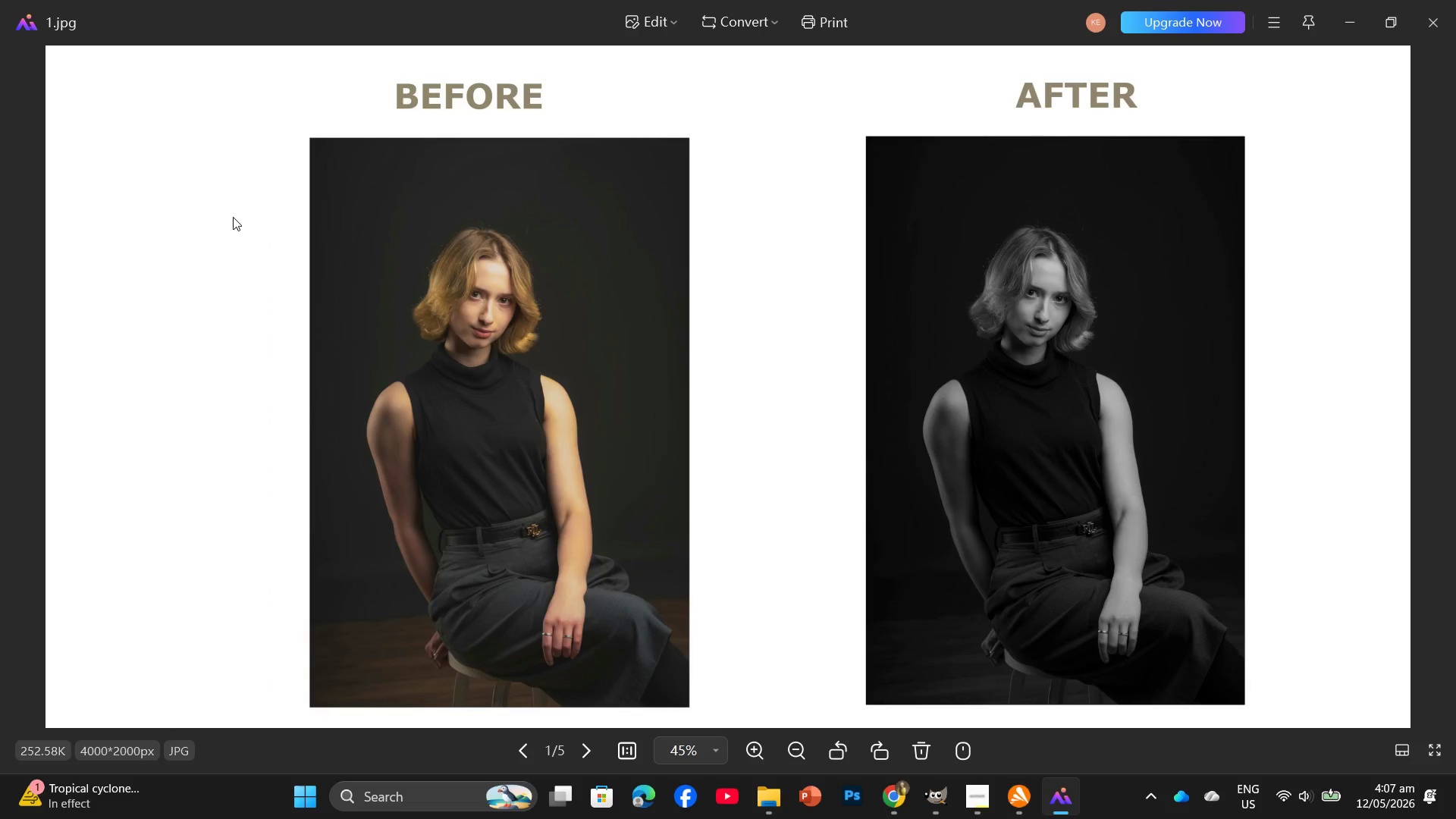 
key(ArrowLeft)
 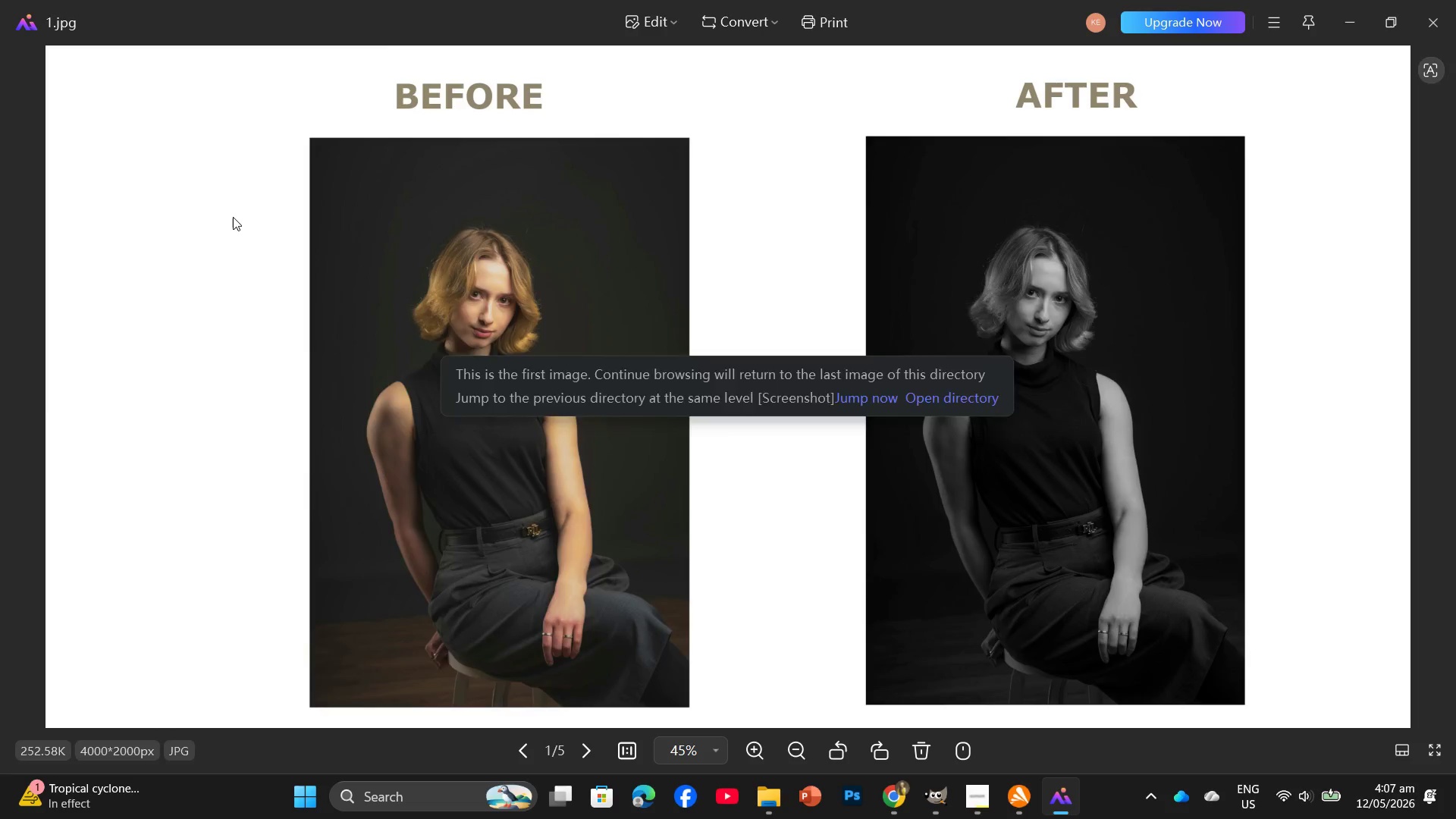 
key(ArrowRight)
 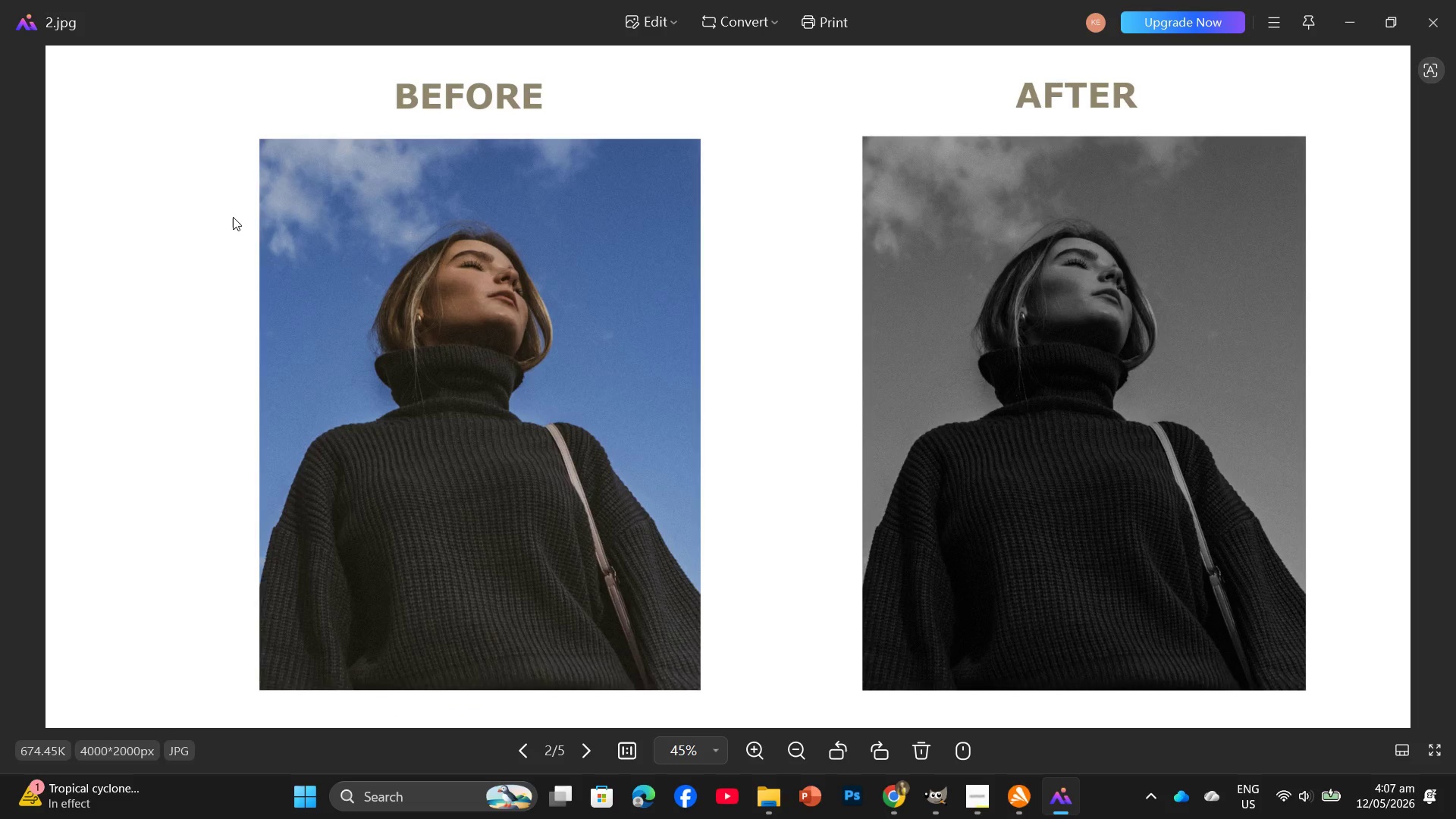 
key(ArrowLeft)
 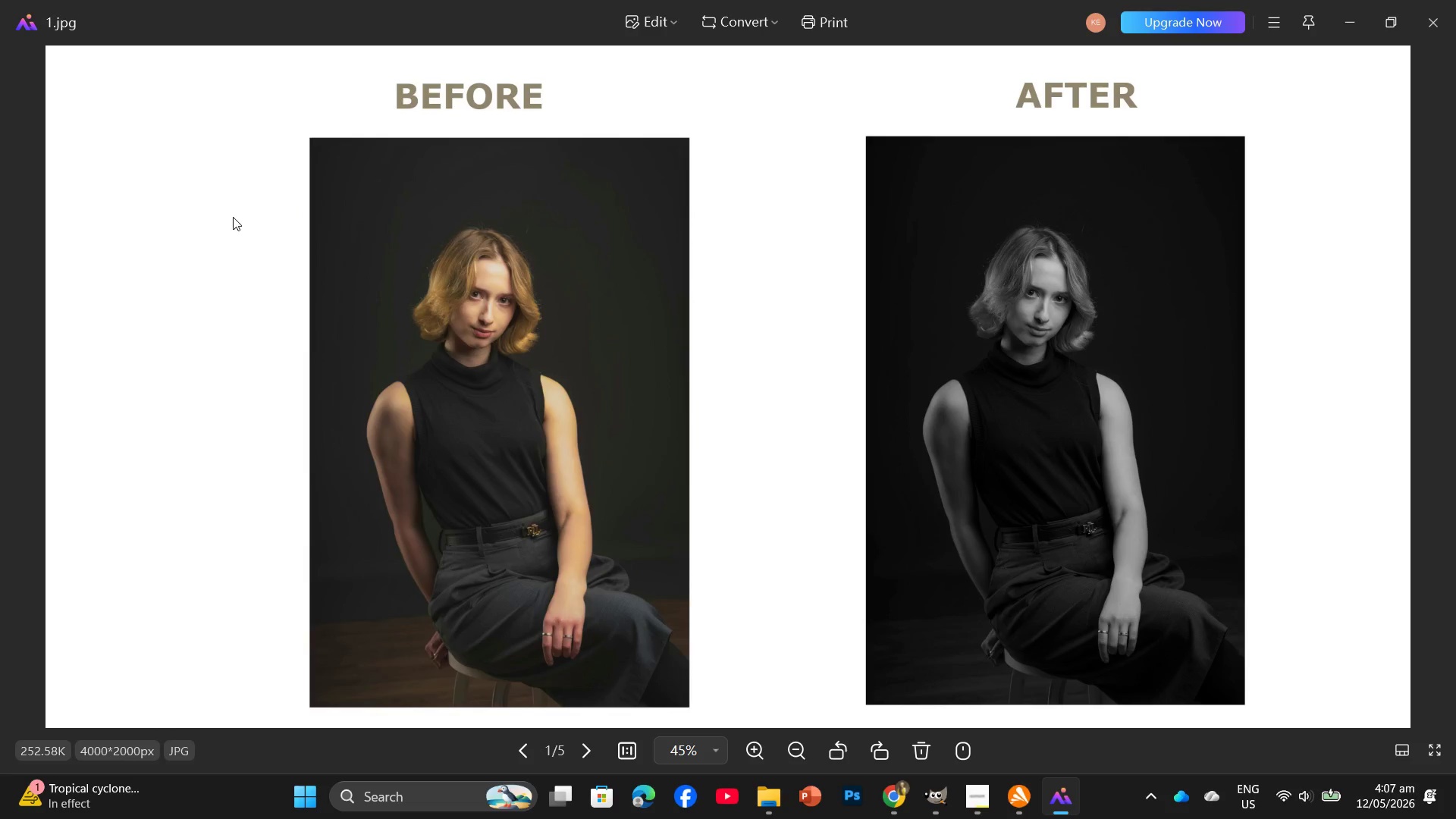 
key(ArrowRight)
 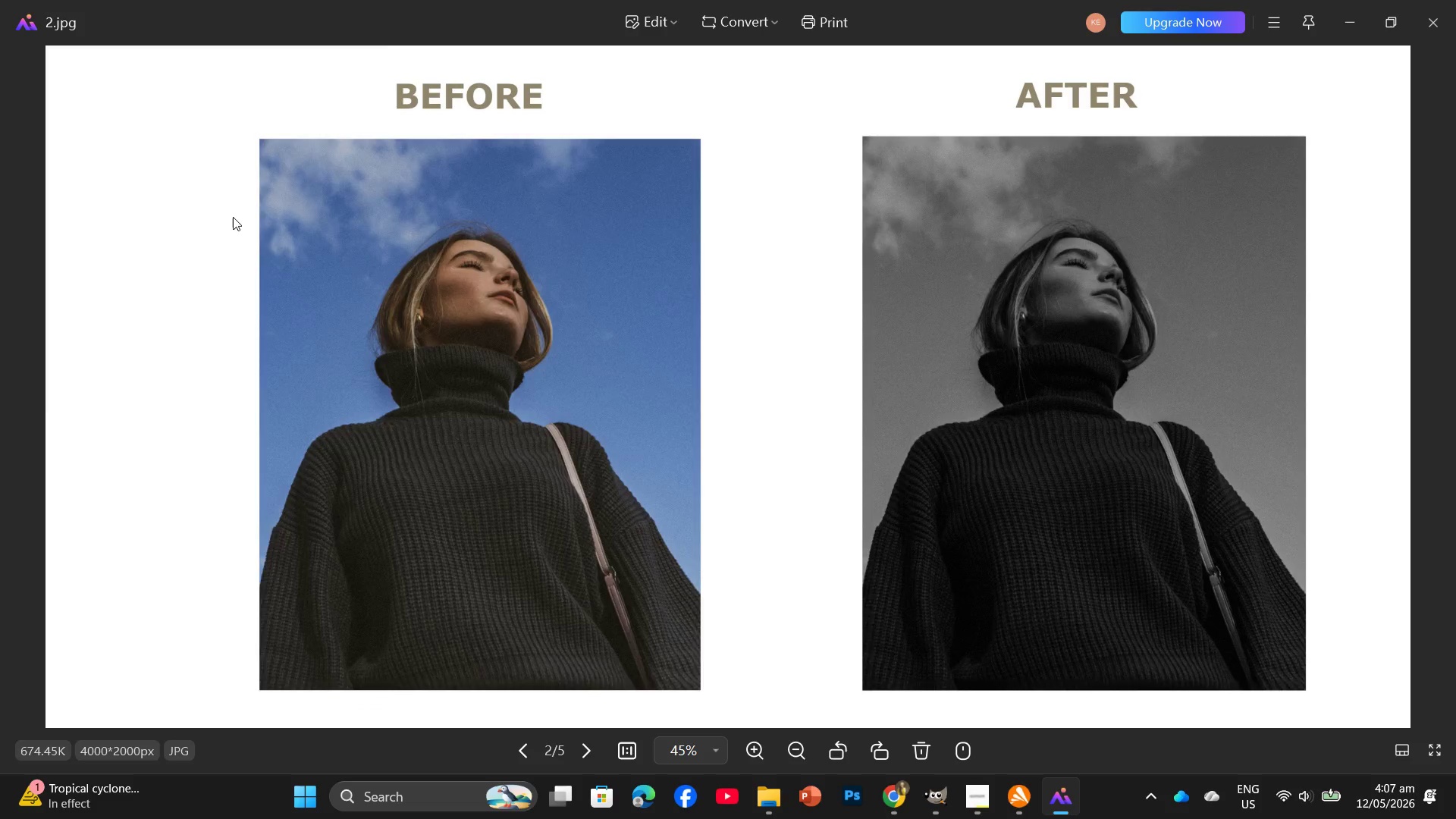 
key(ArrowRight)
 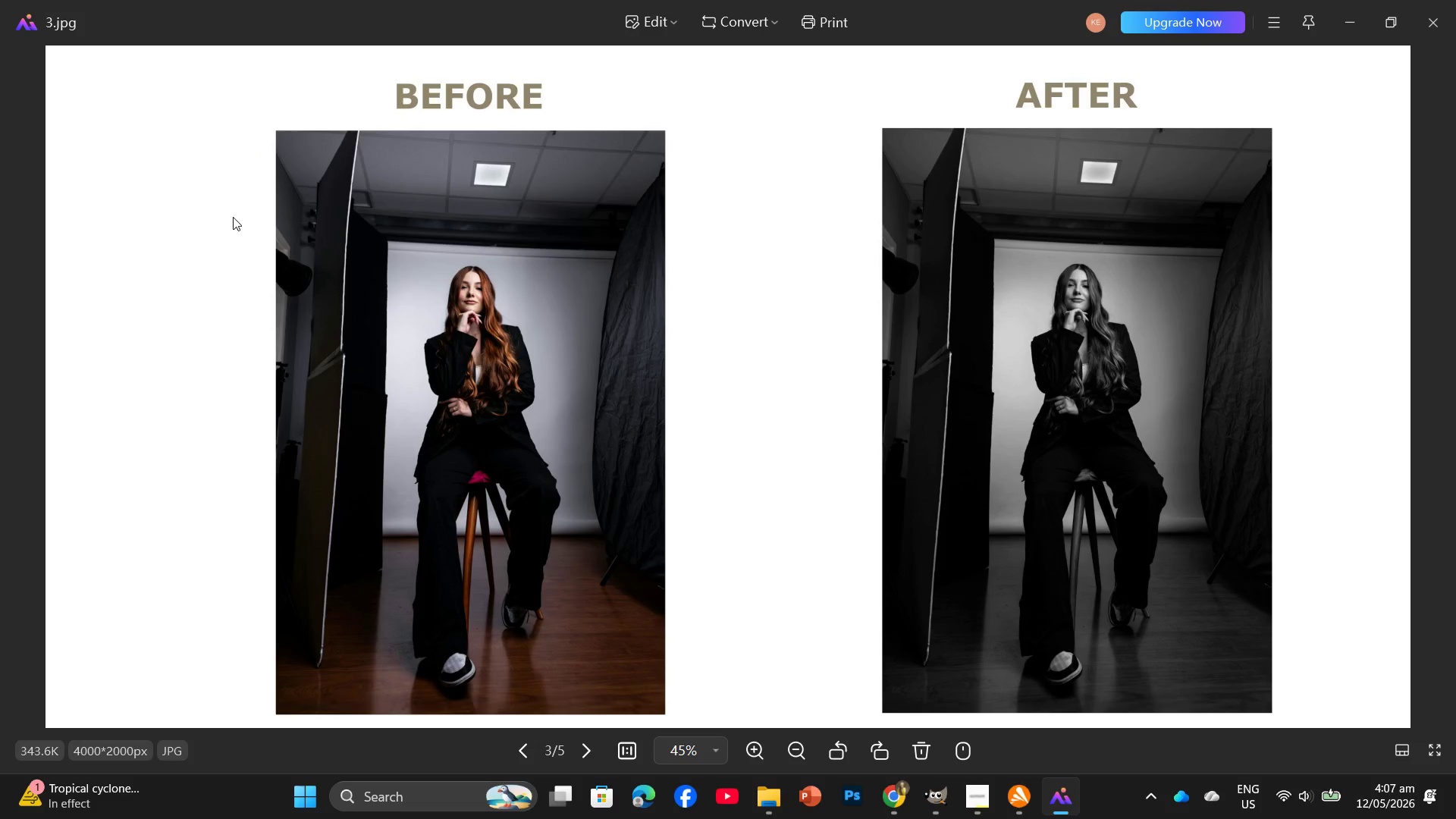 
key(ArrowRight)
 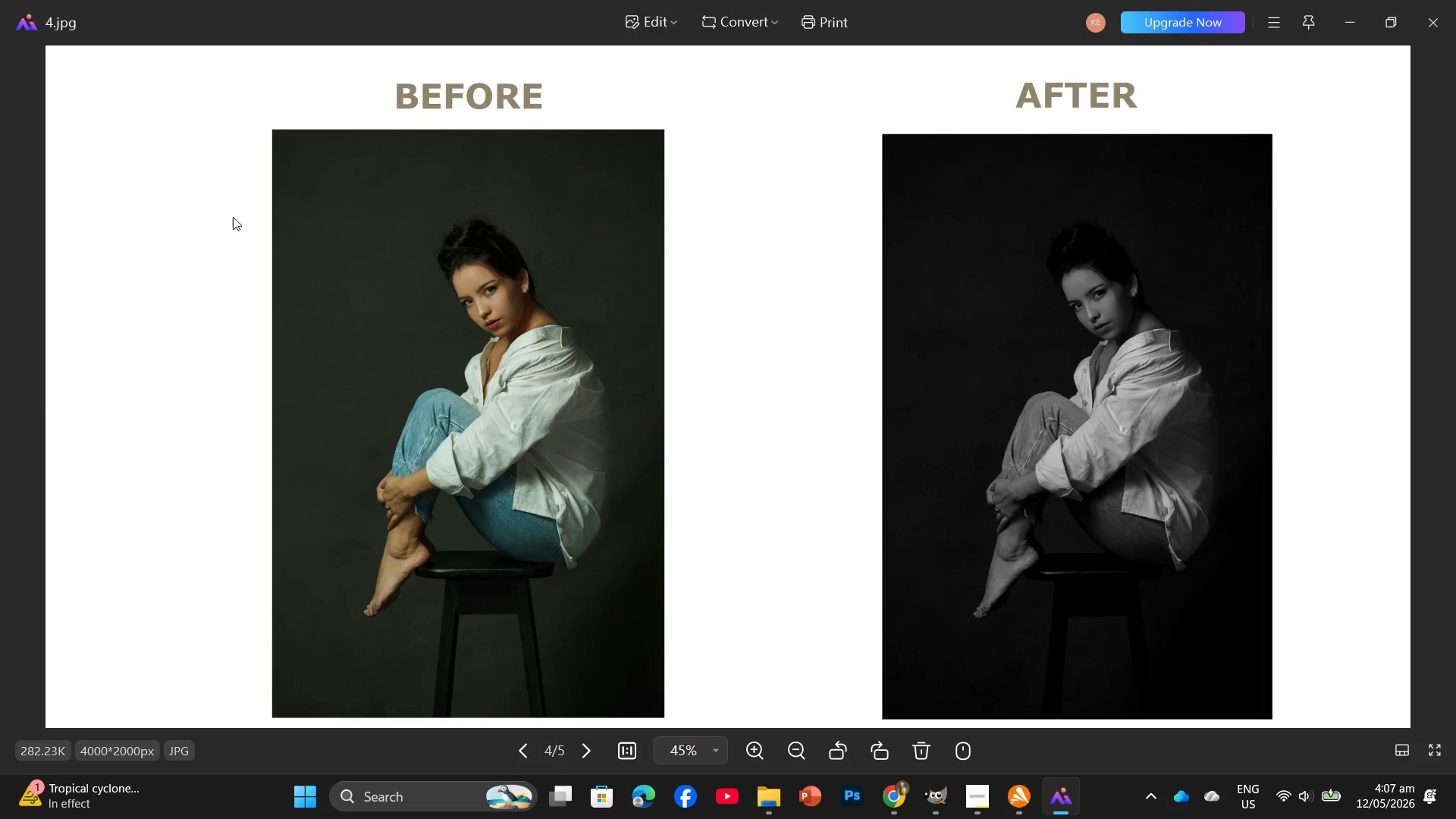 
key(ArrowRight)
 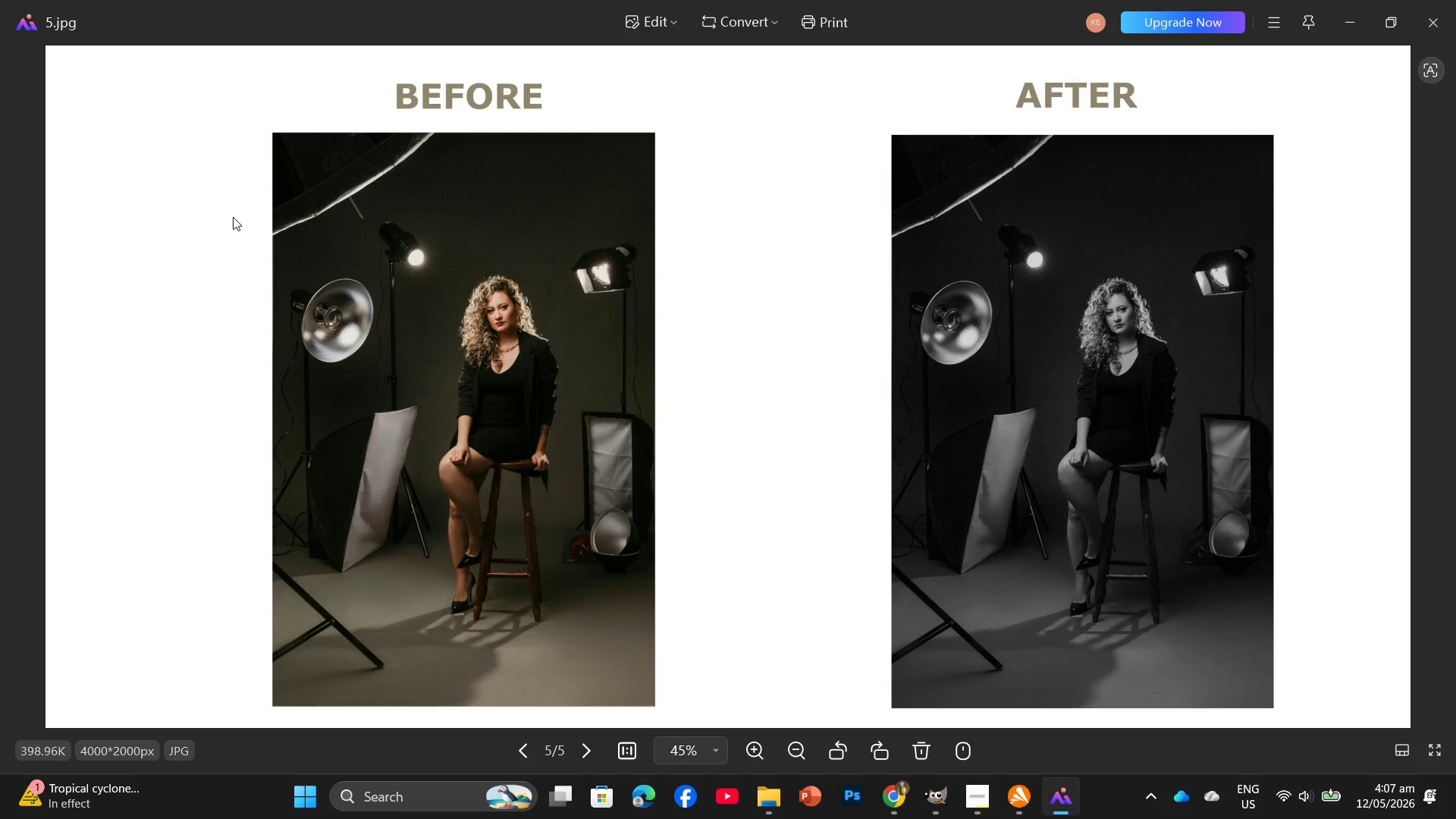 
key(ArrowRight)
 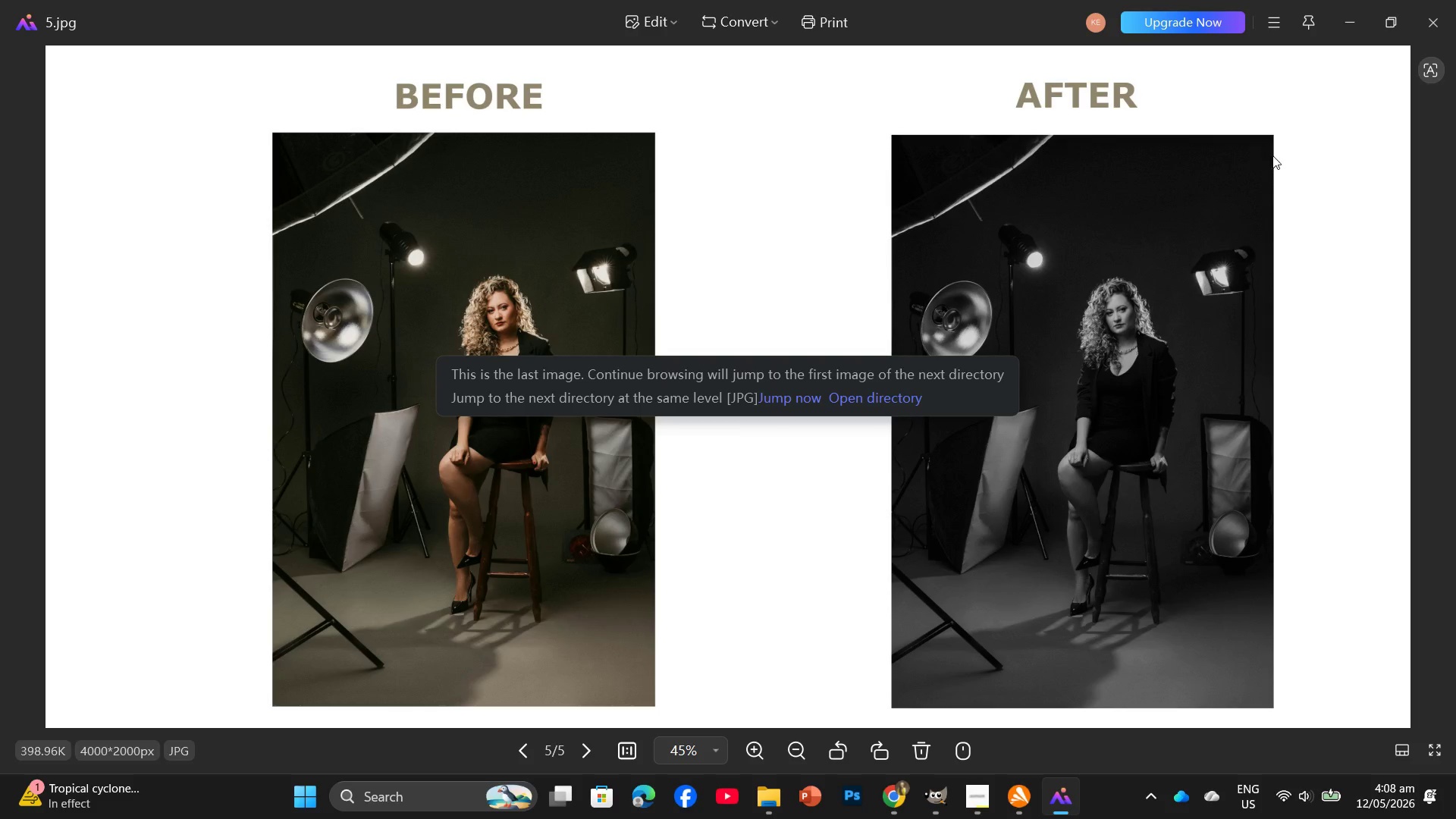 
left_click([1454, 2])
 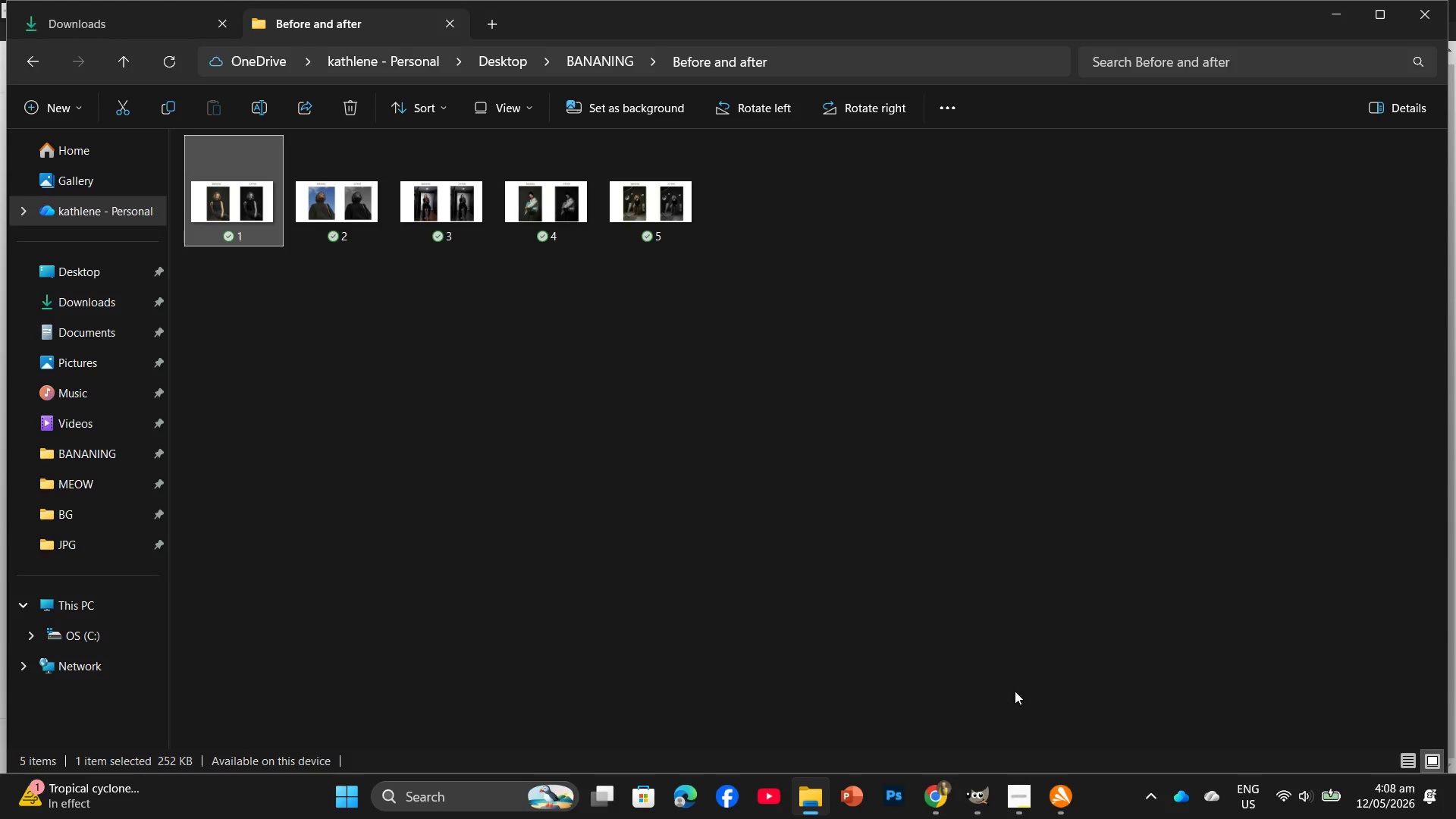 
left_click([1022, 792])